 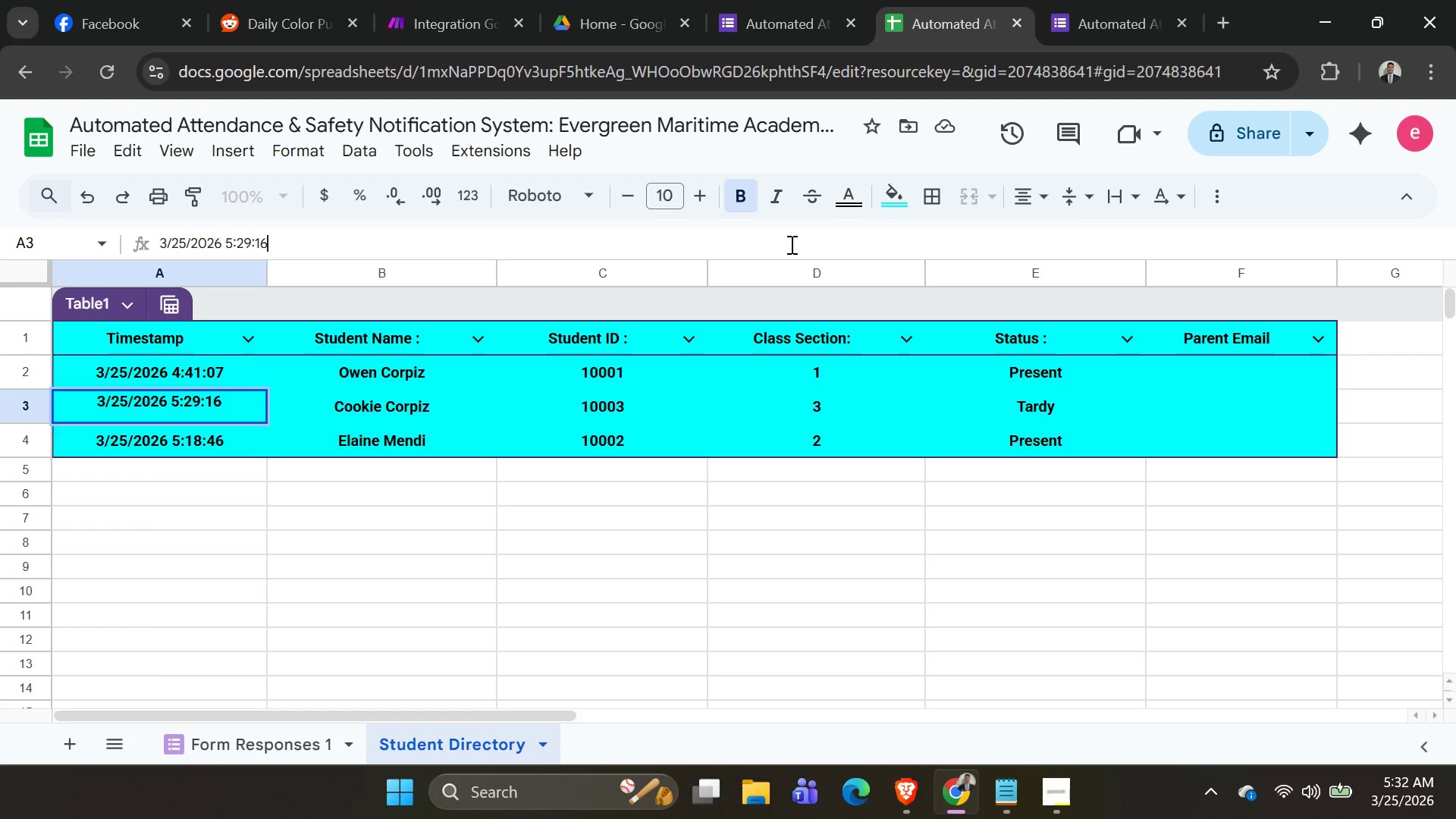 
left_click([271, 547])
 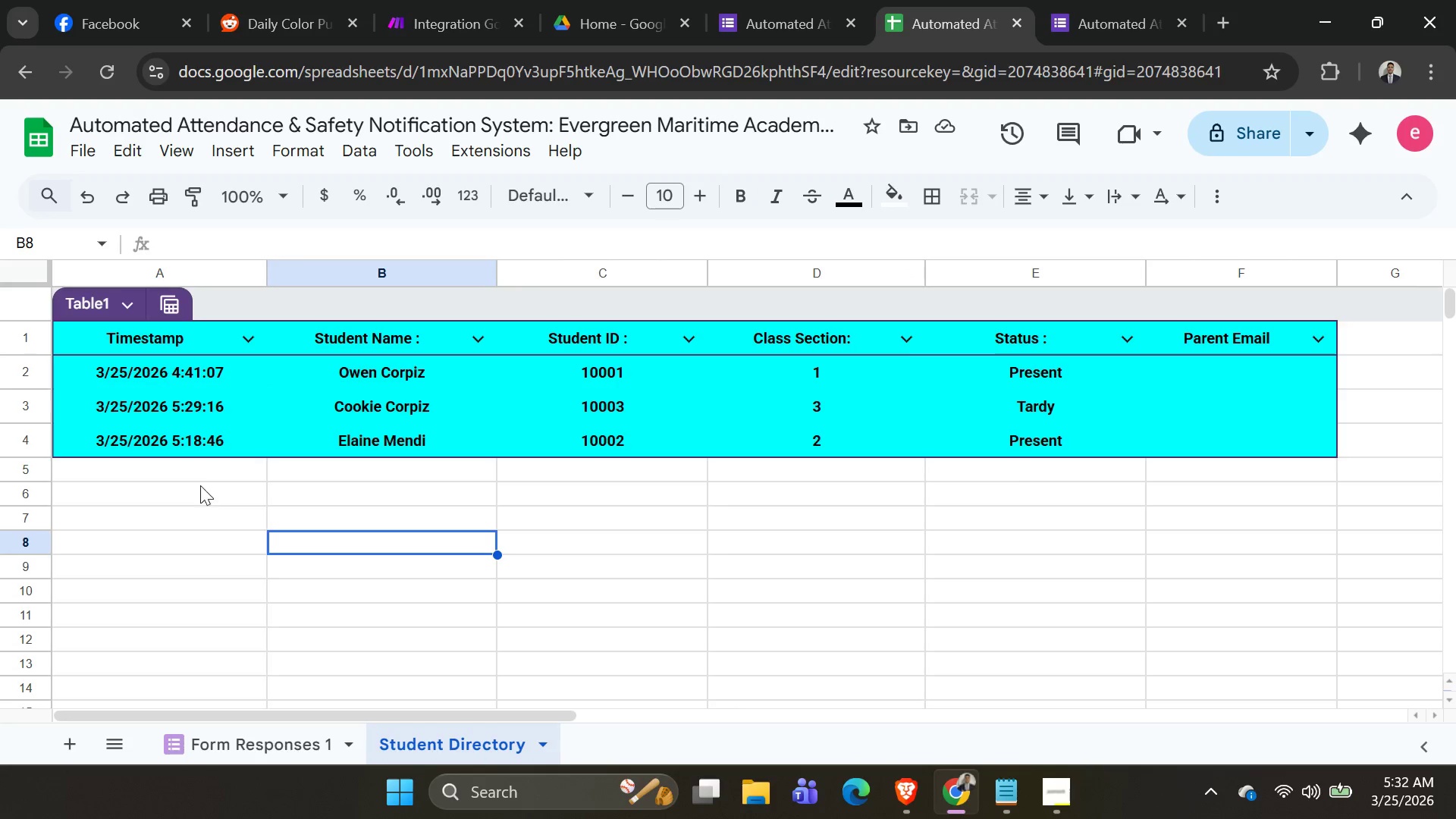 
left_click([190, 466])
 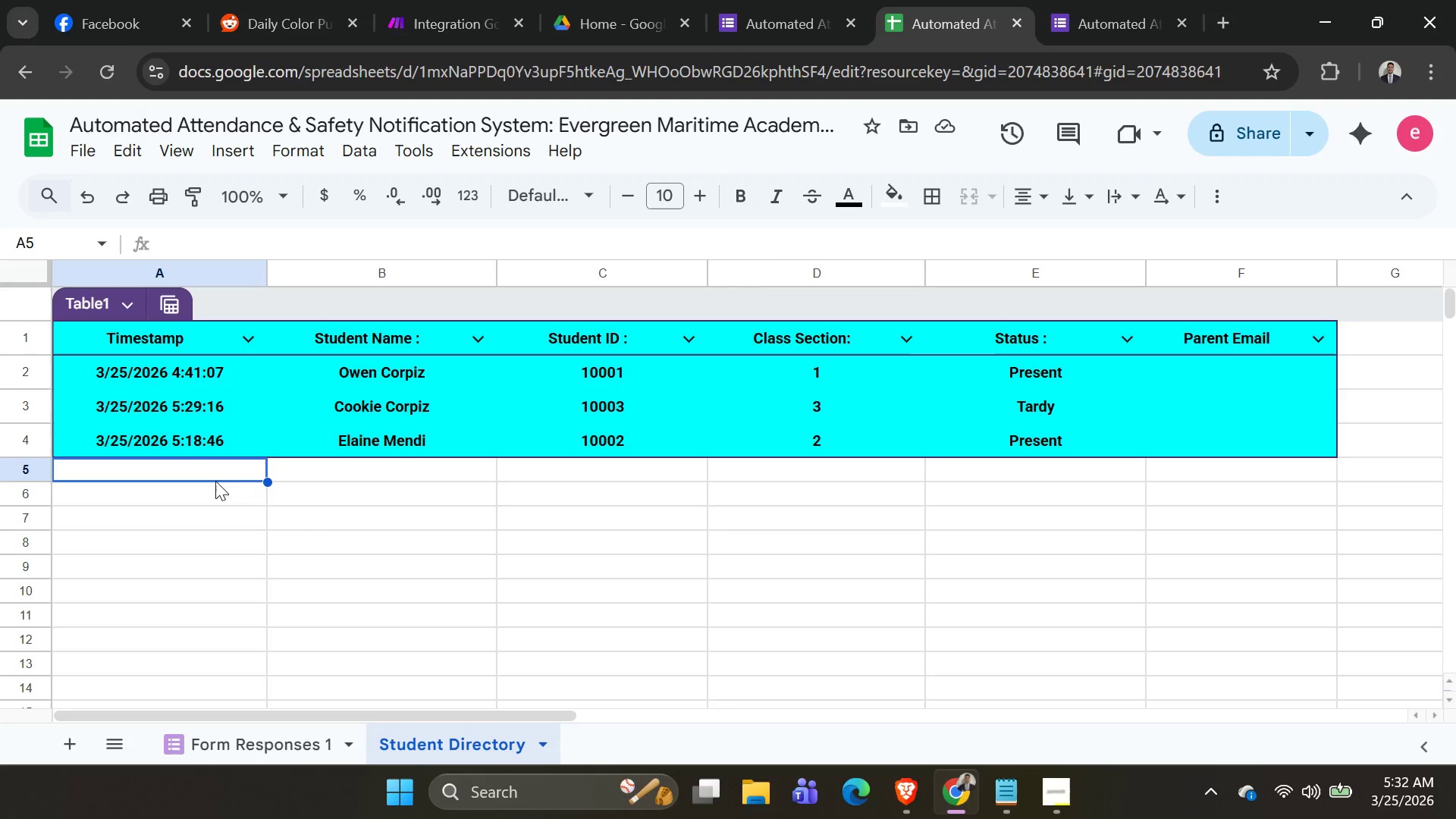 
key(Alt+AltLeft)
 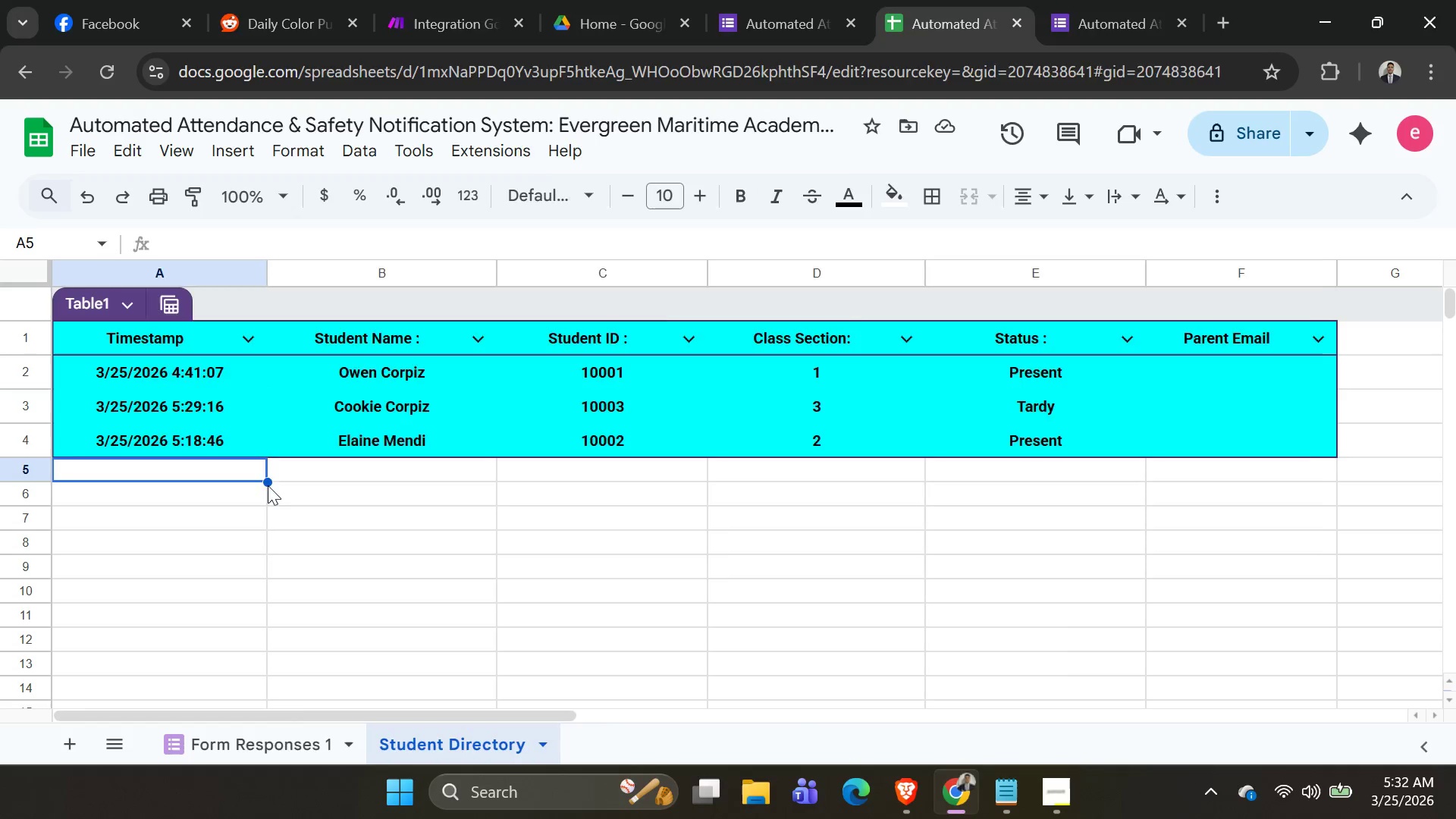 
key(Alt+Tab)